 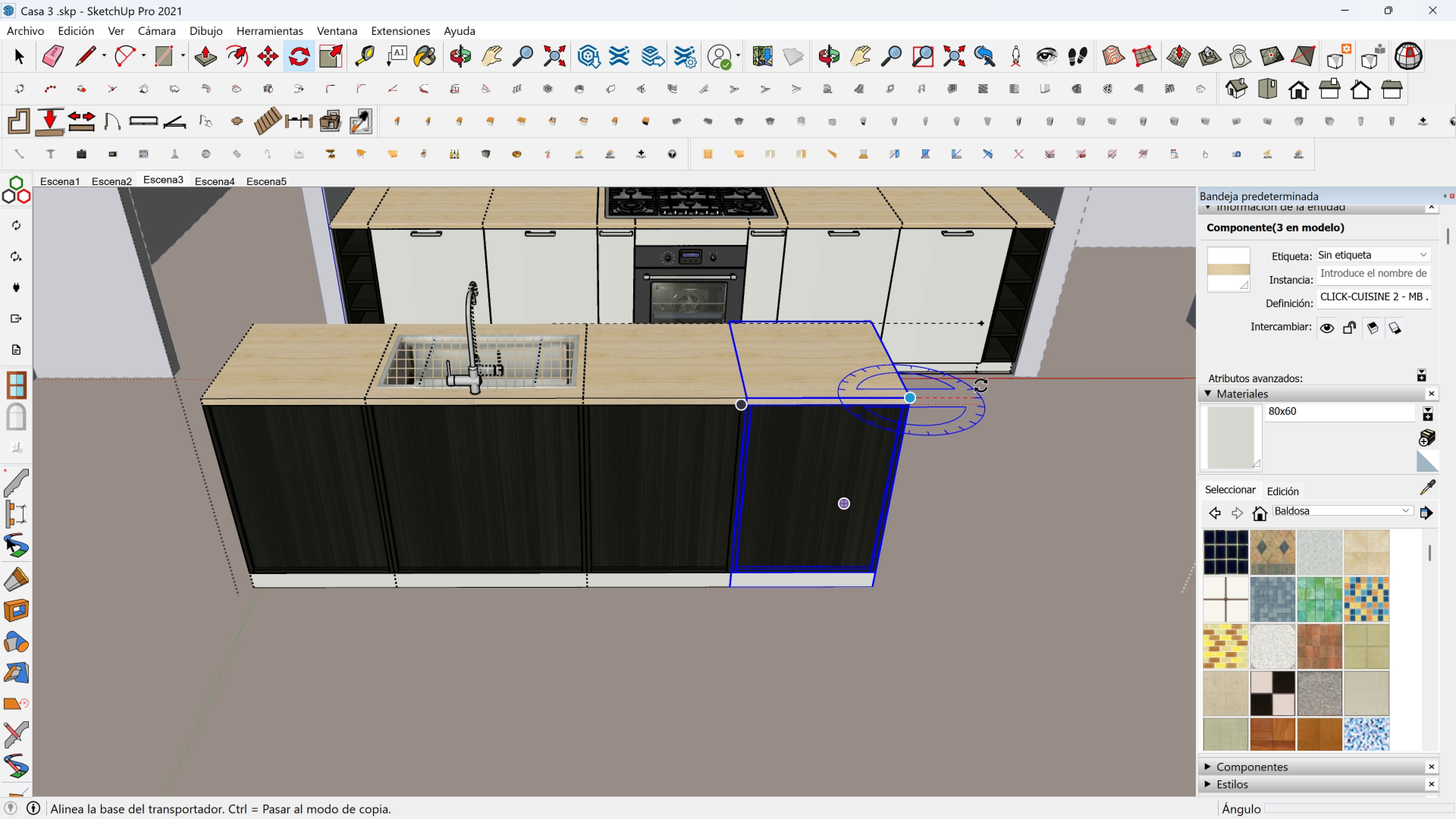 
left_click([981, 386])
 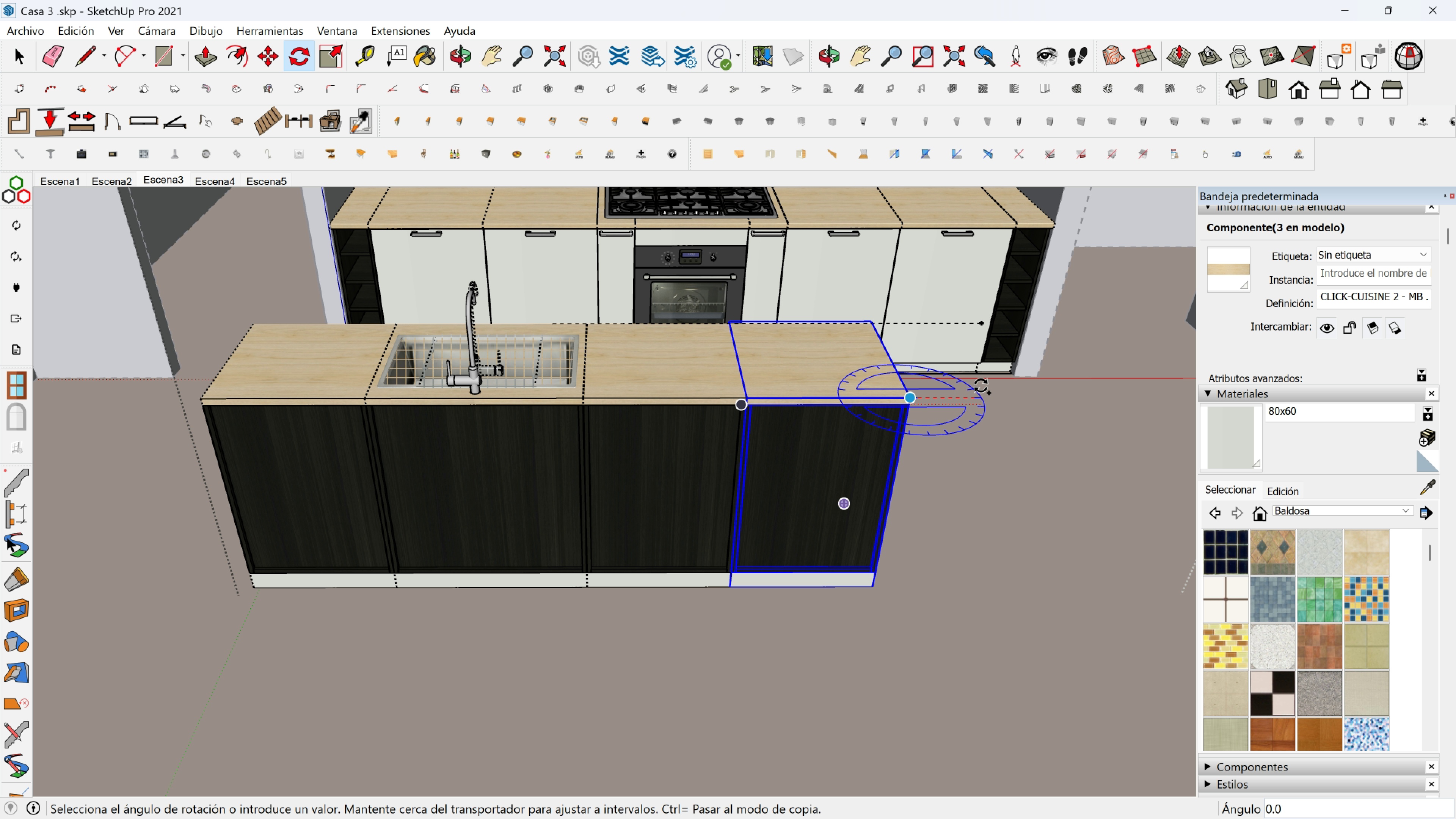 
key(Control+ControlLeft)
 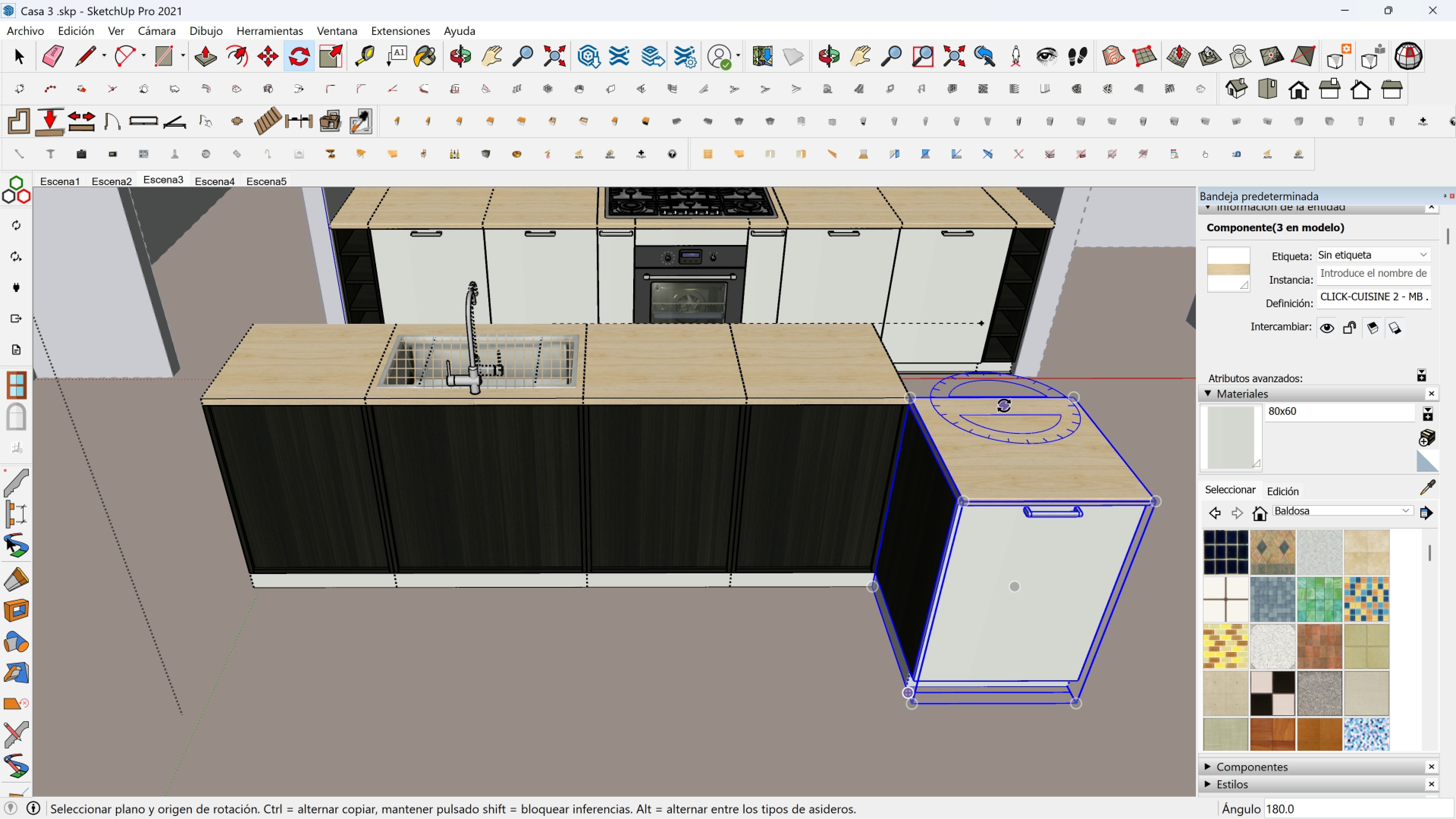 
key(M)
 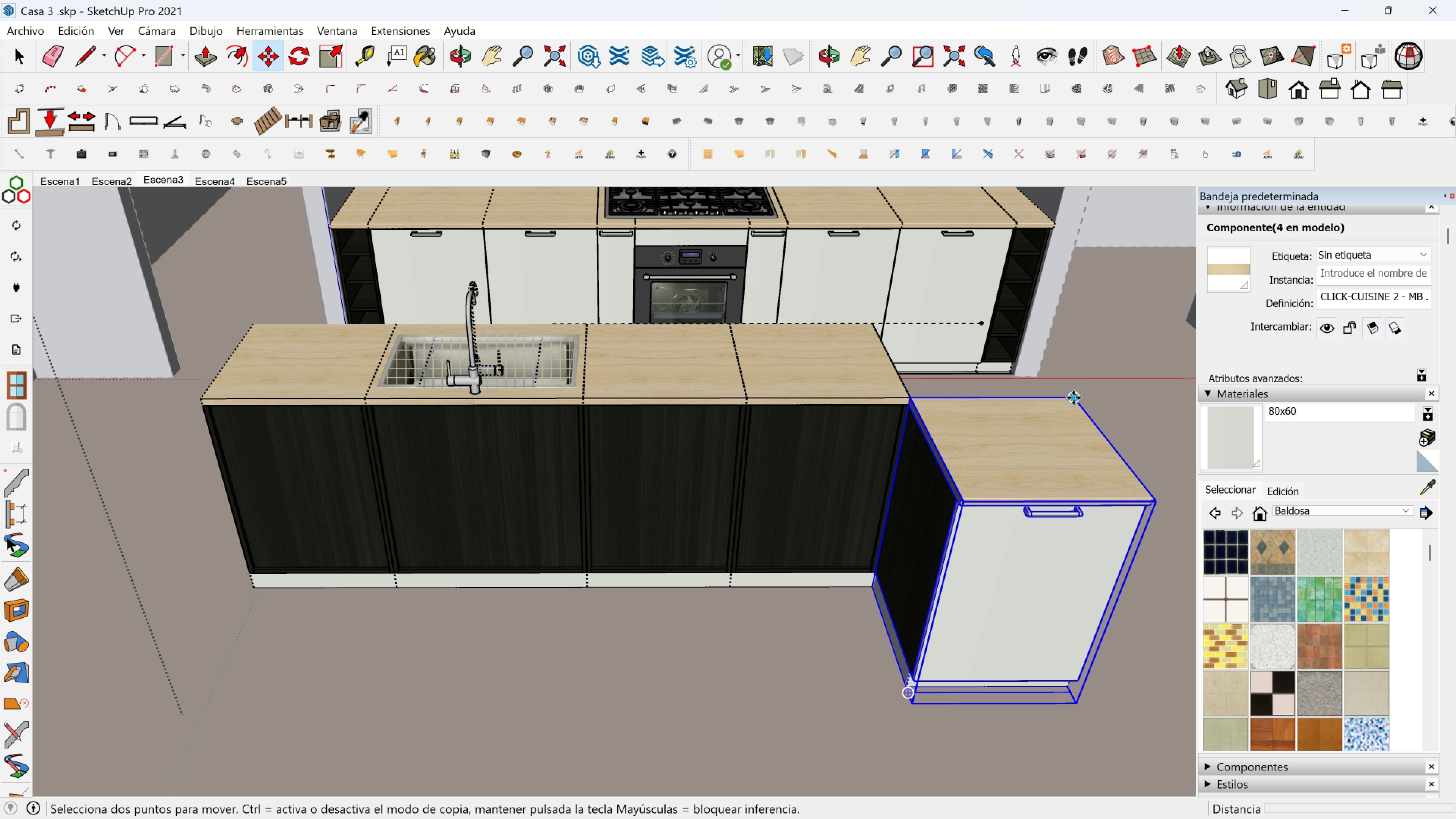 
left_click([1073, 398])
 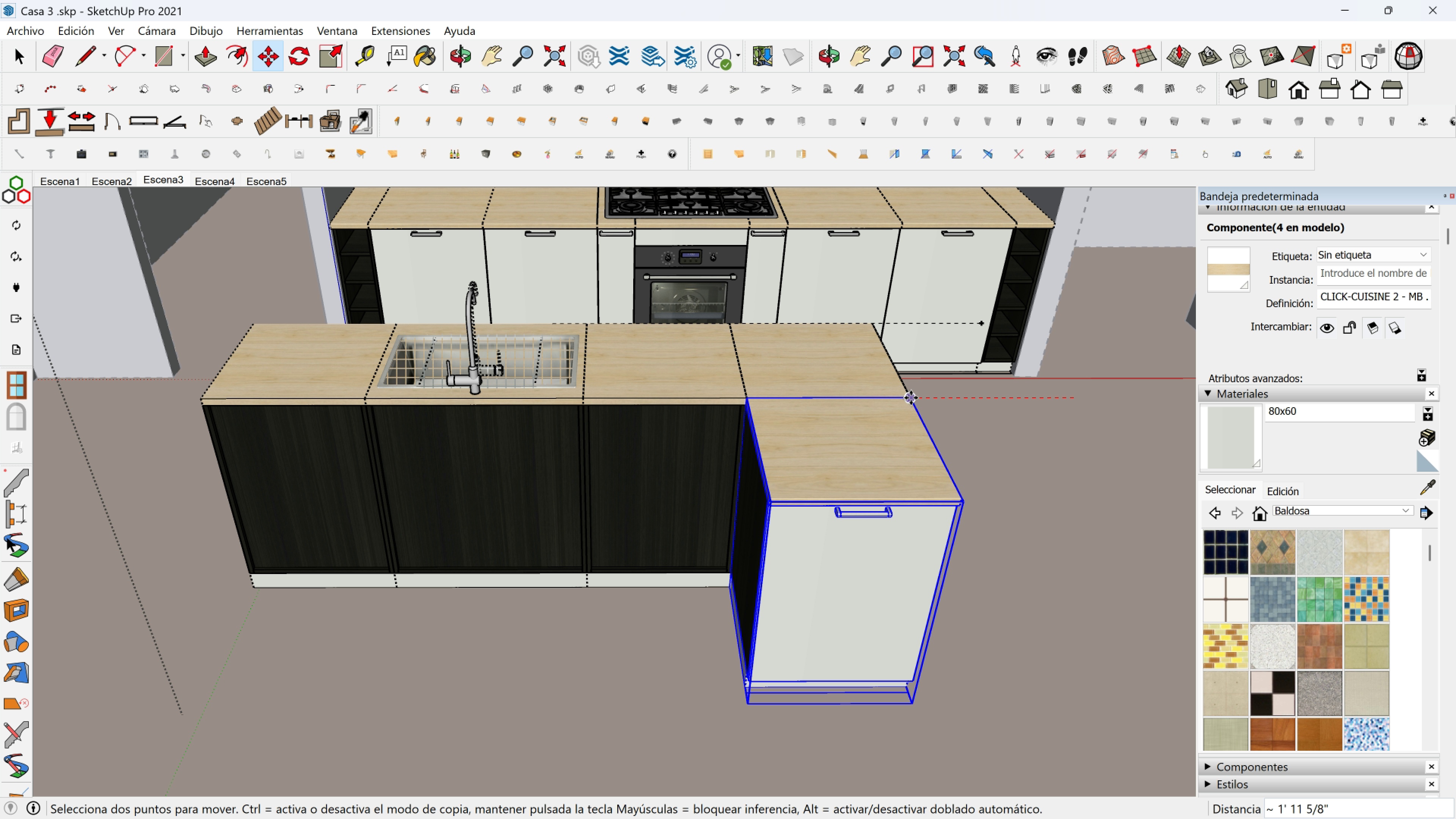 
left_click([911, 398])
 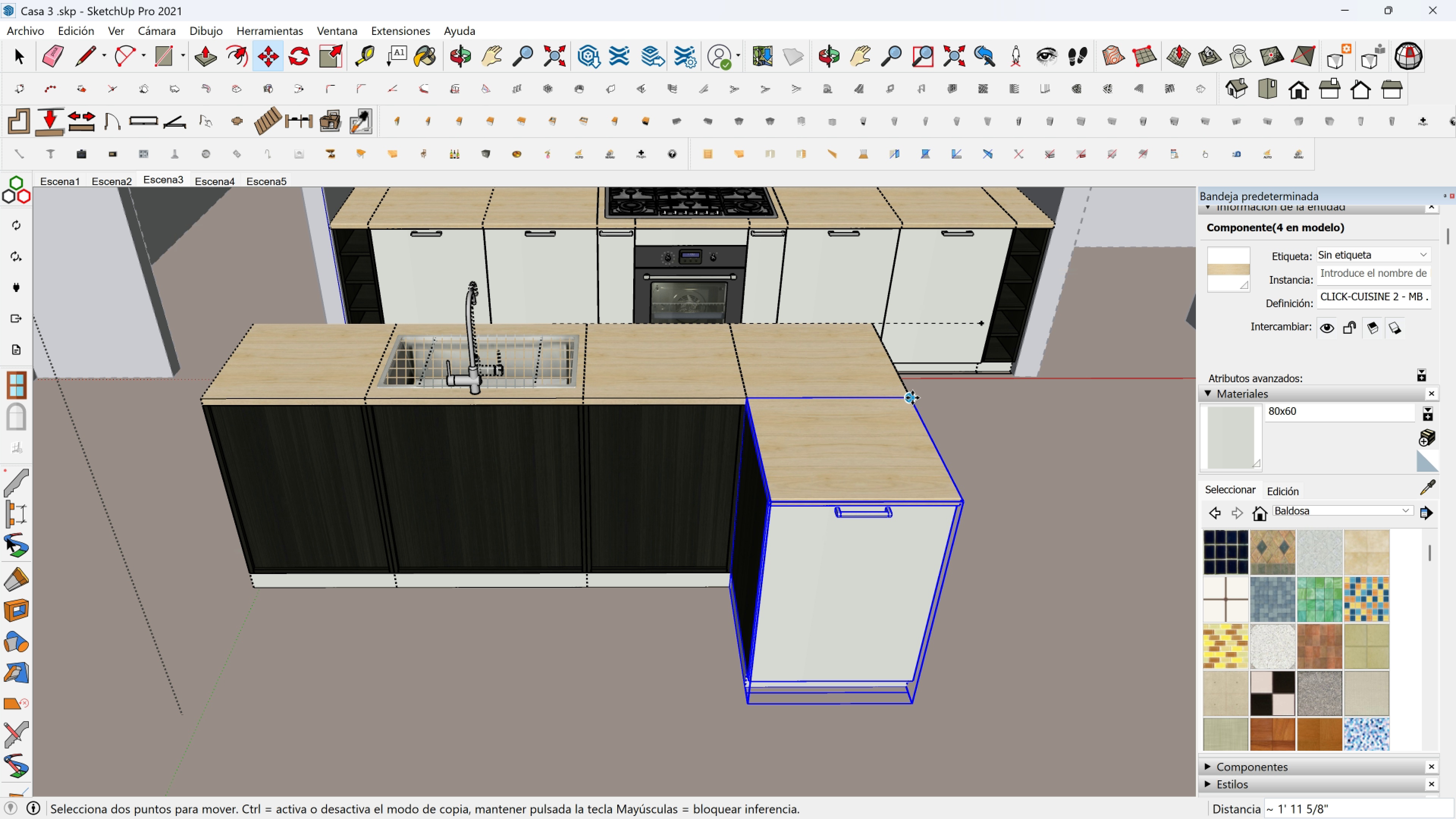 
key(Control+ControlLeft)
 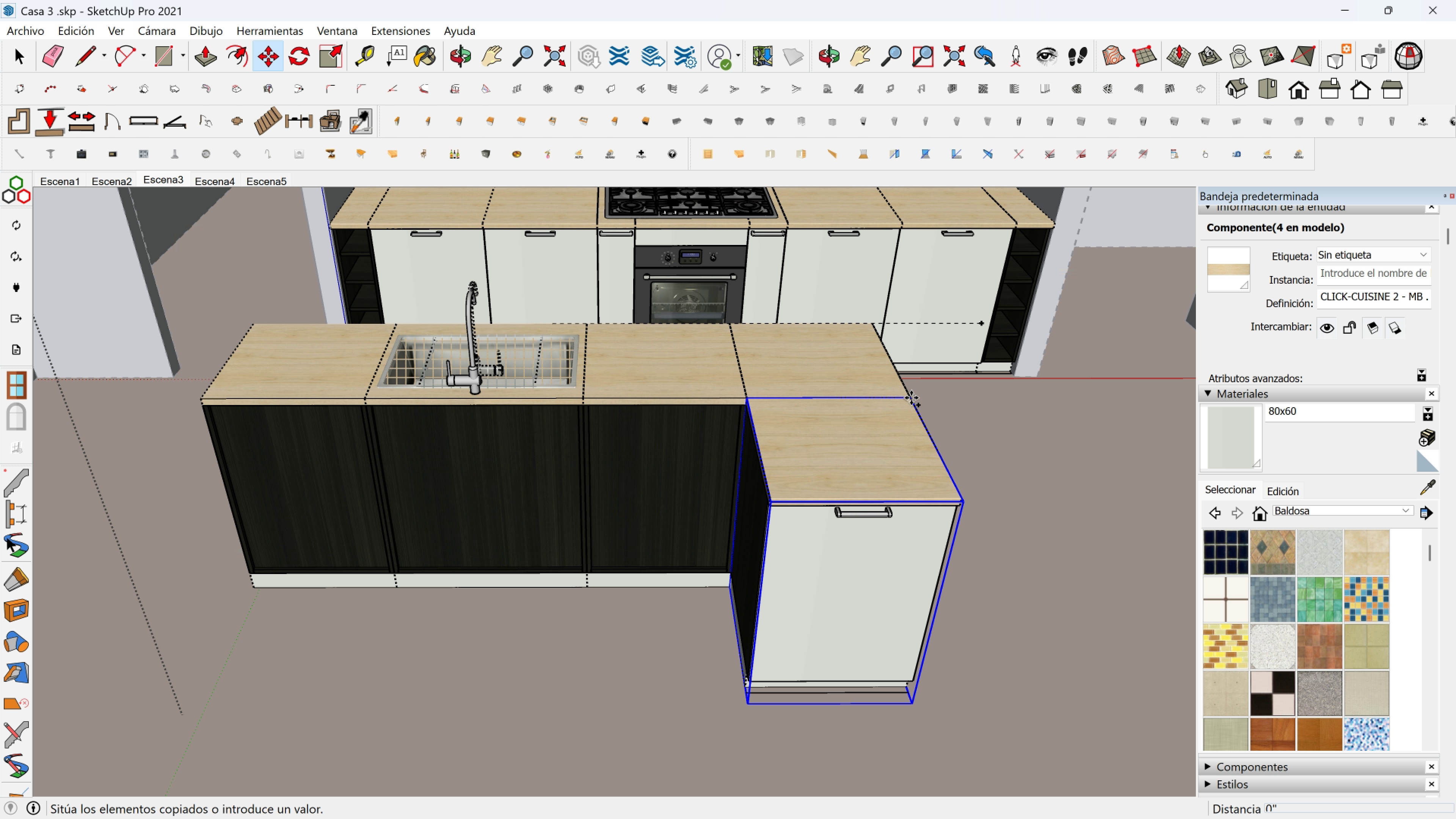 
left_click([912, 398])
 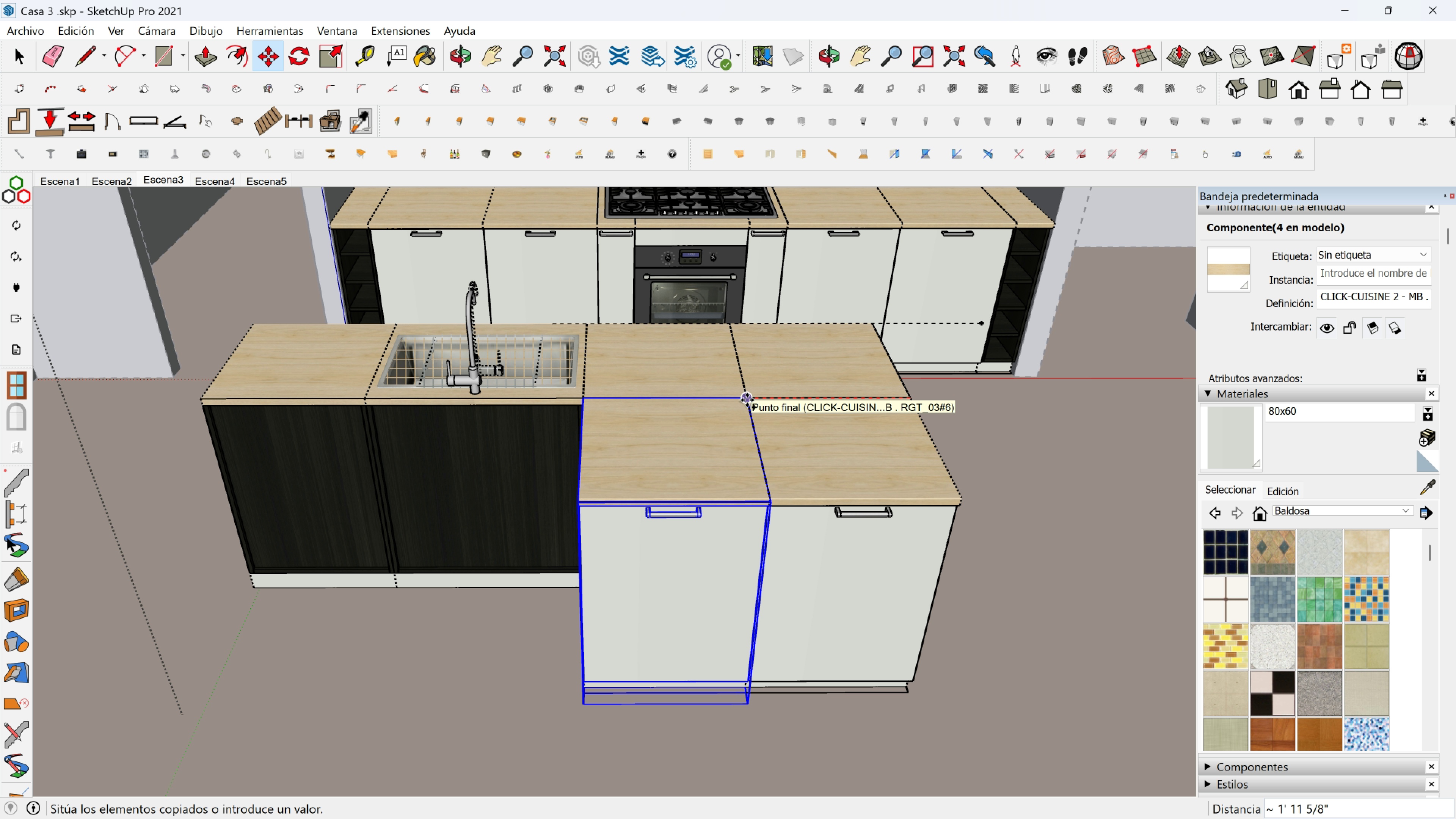 
left_click([747, 400])